 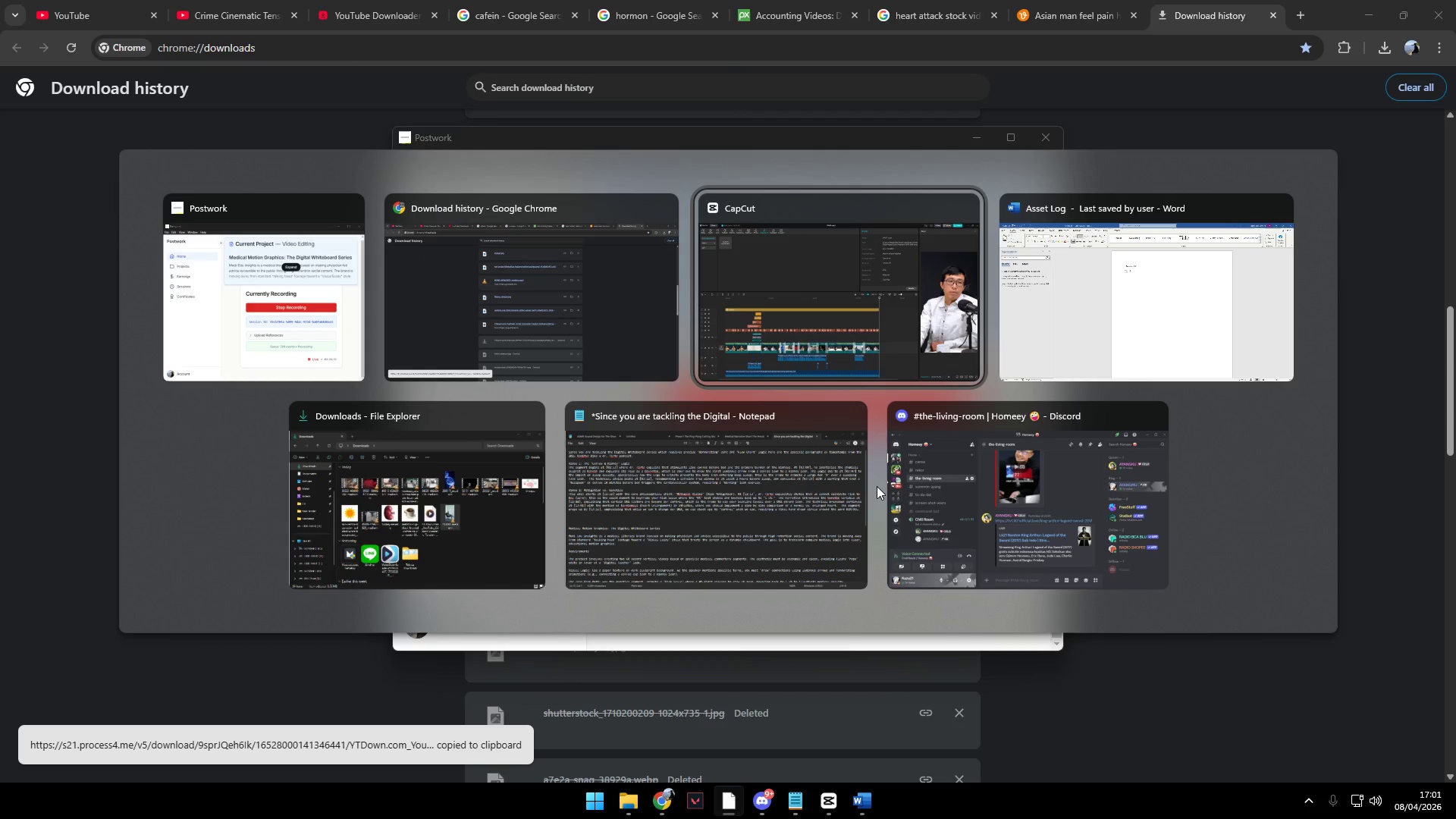 
key(Alt+Tab)
 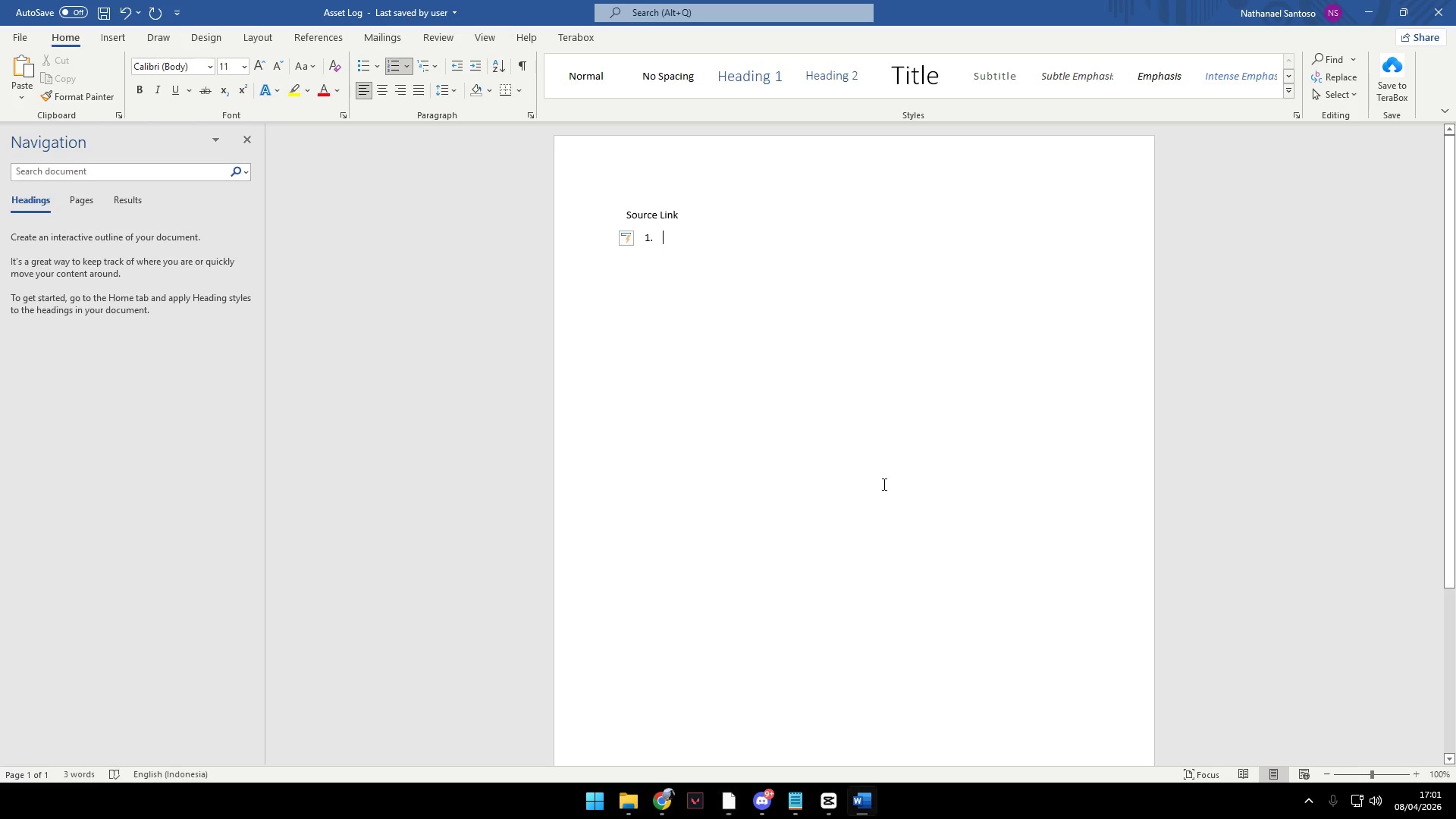 
key(Control+V)
 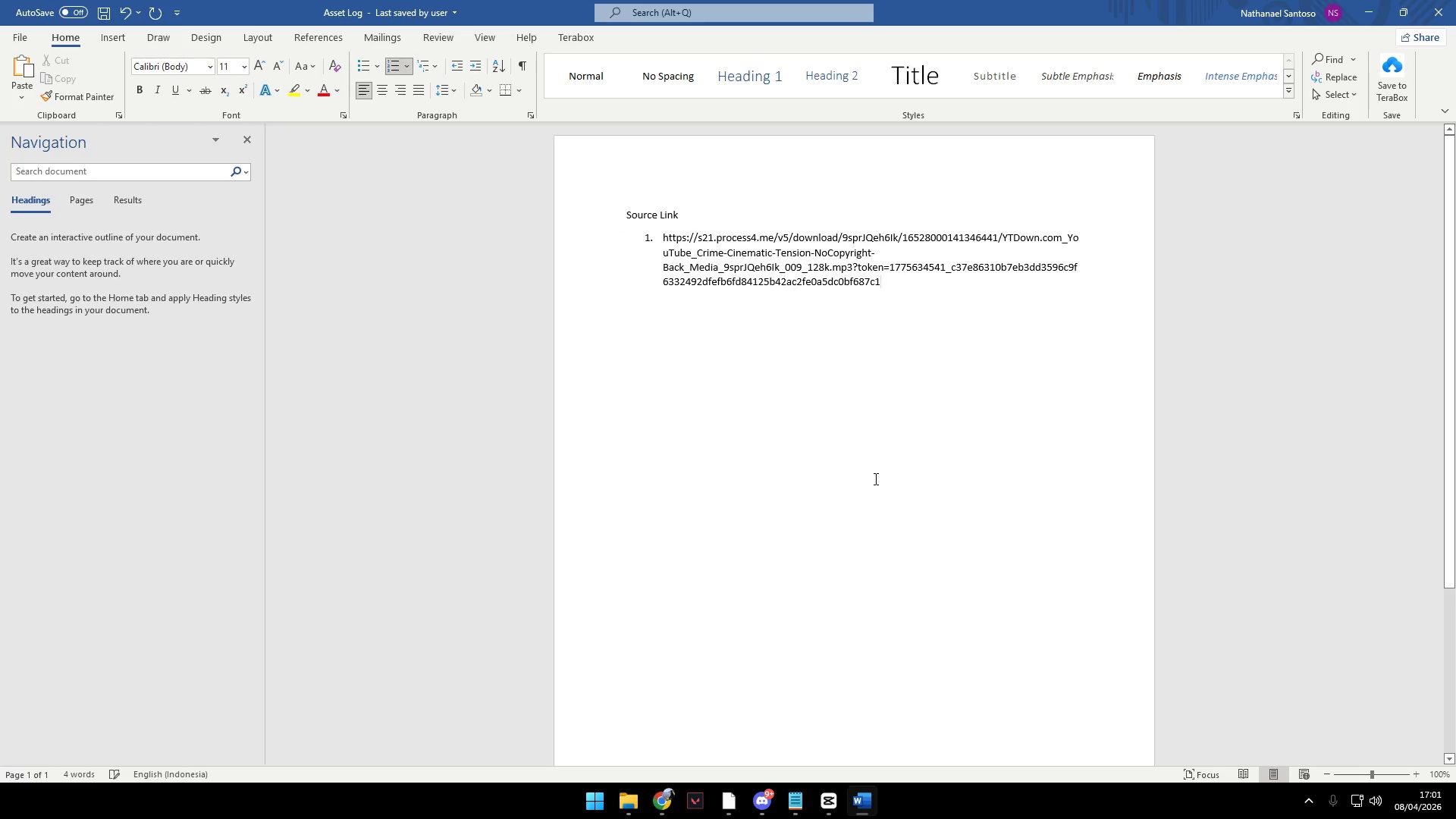 
key(Enter)
 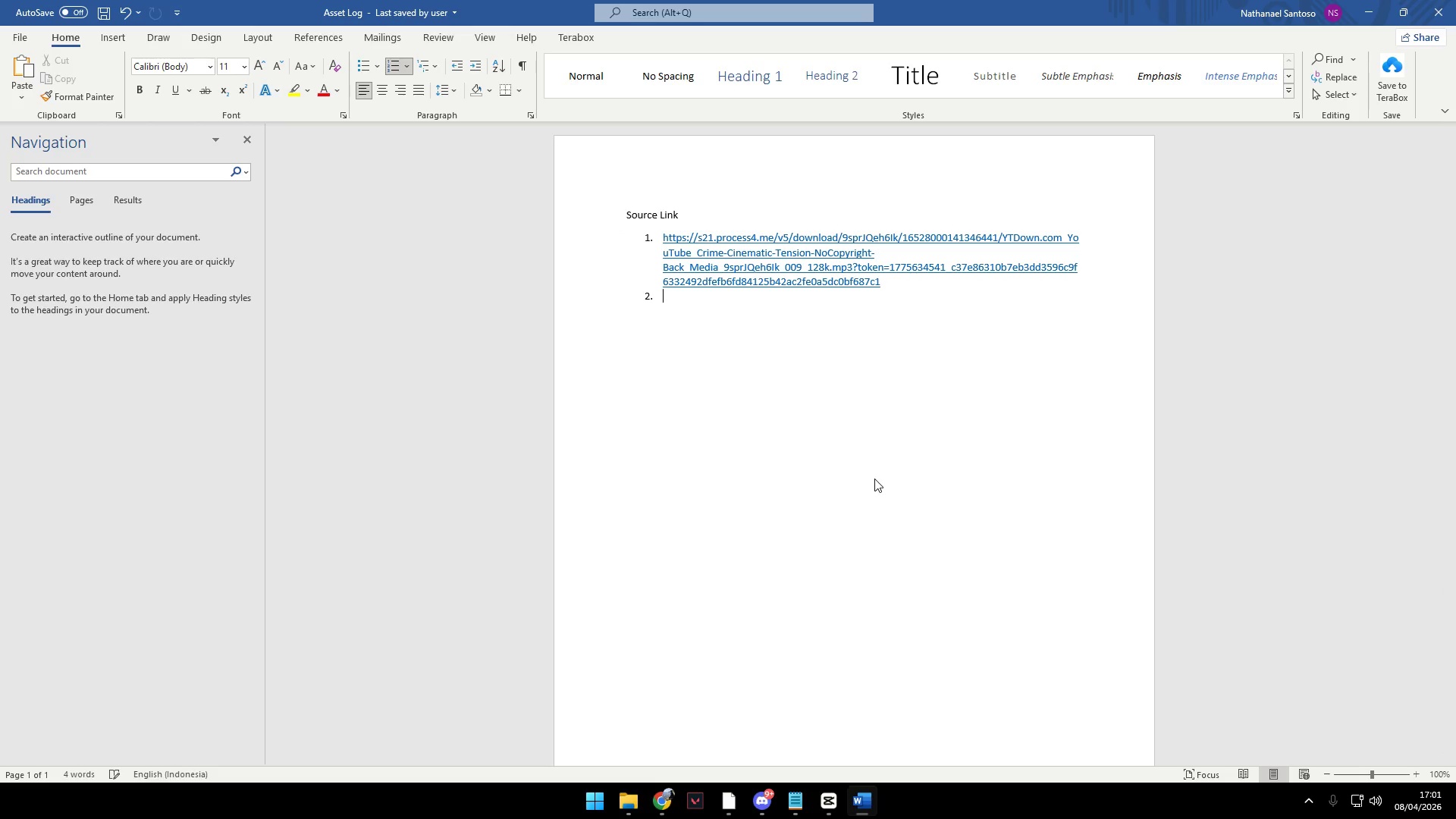 
key(Alt+AltLeft)
 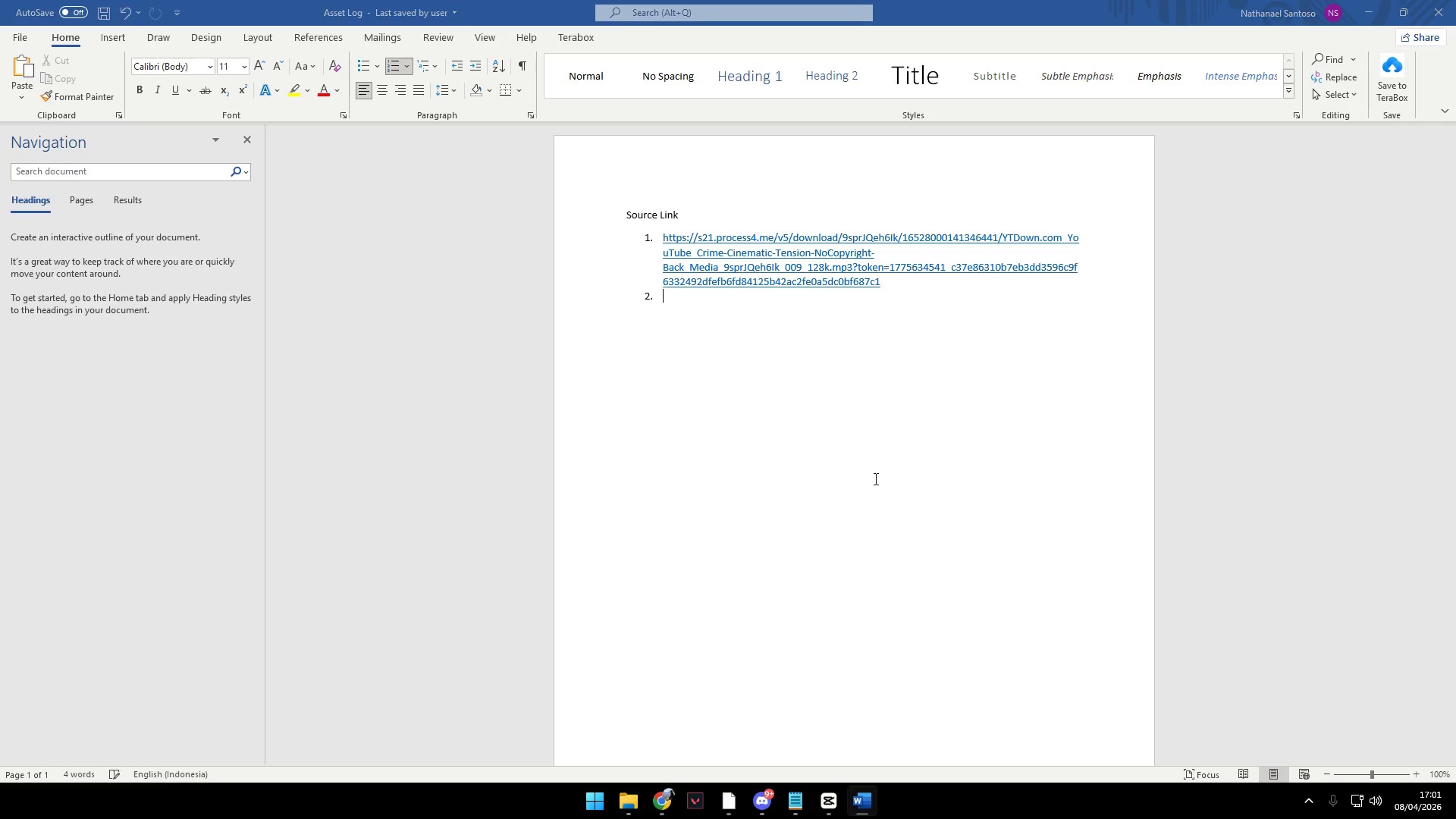 
key(Alt+Tab)